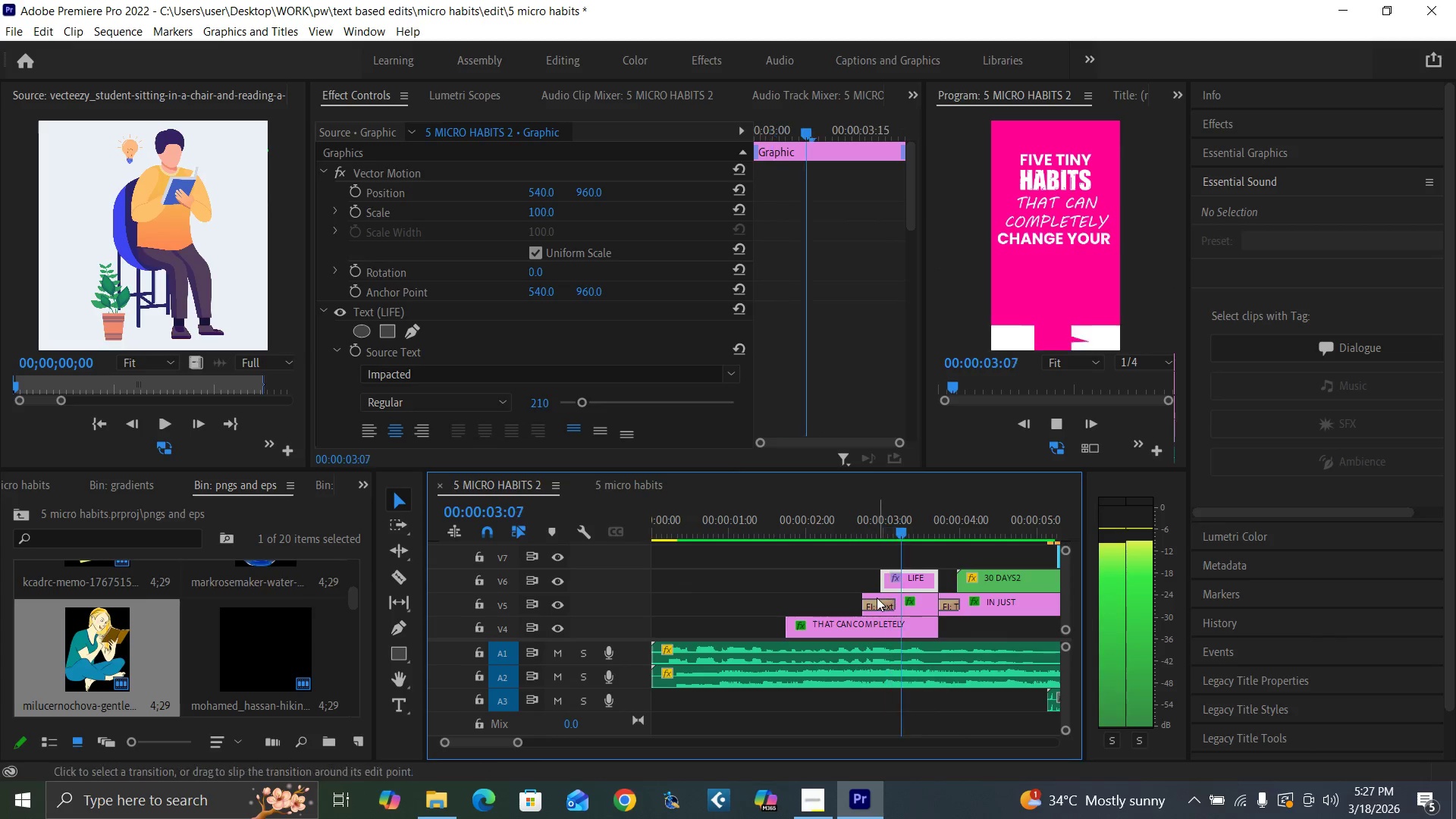 
key(Space)
 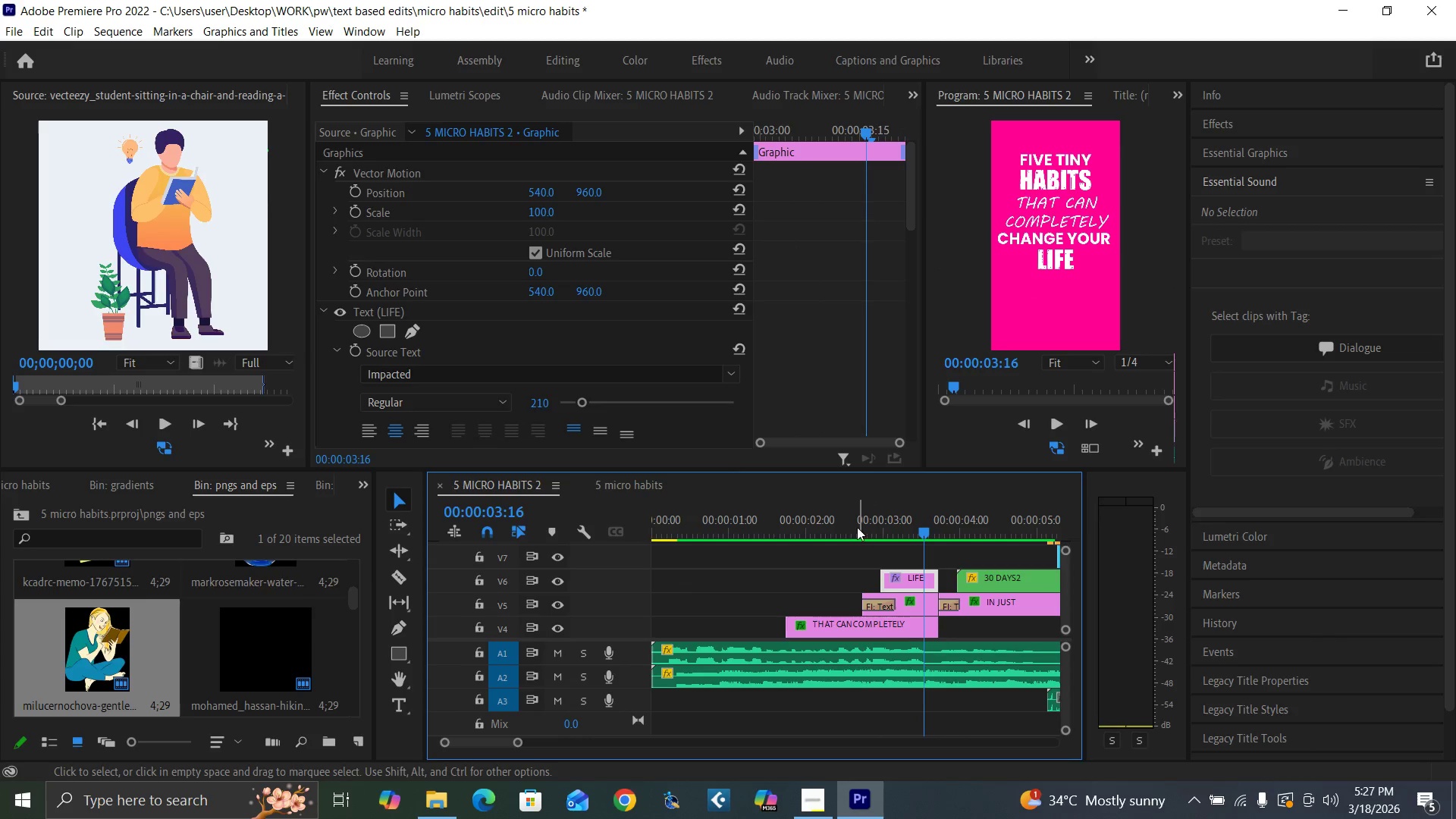 
left_click_drag(start_coordinate=[856, 521], to_coordinate=[877, 537])
 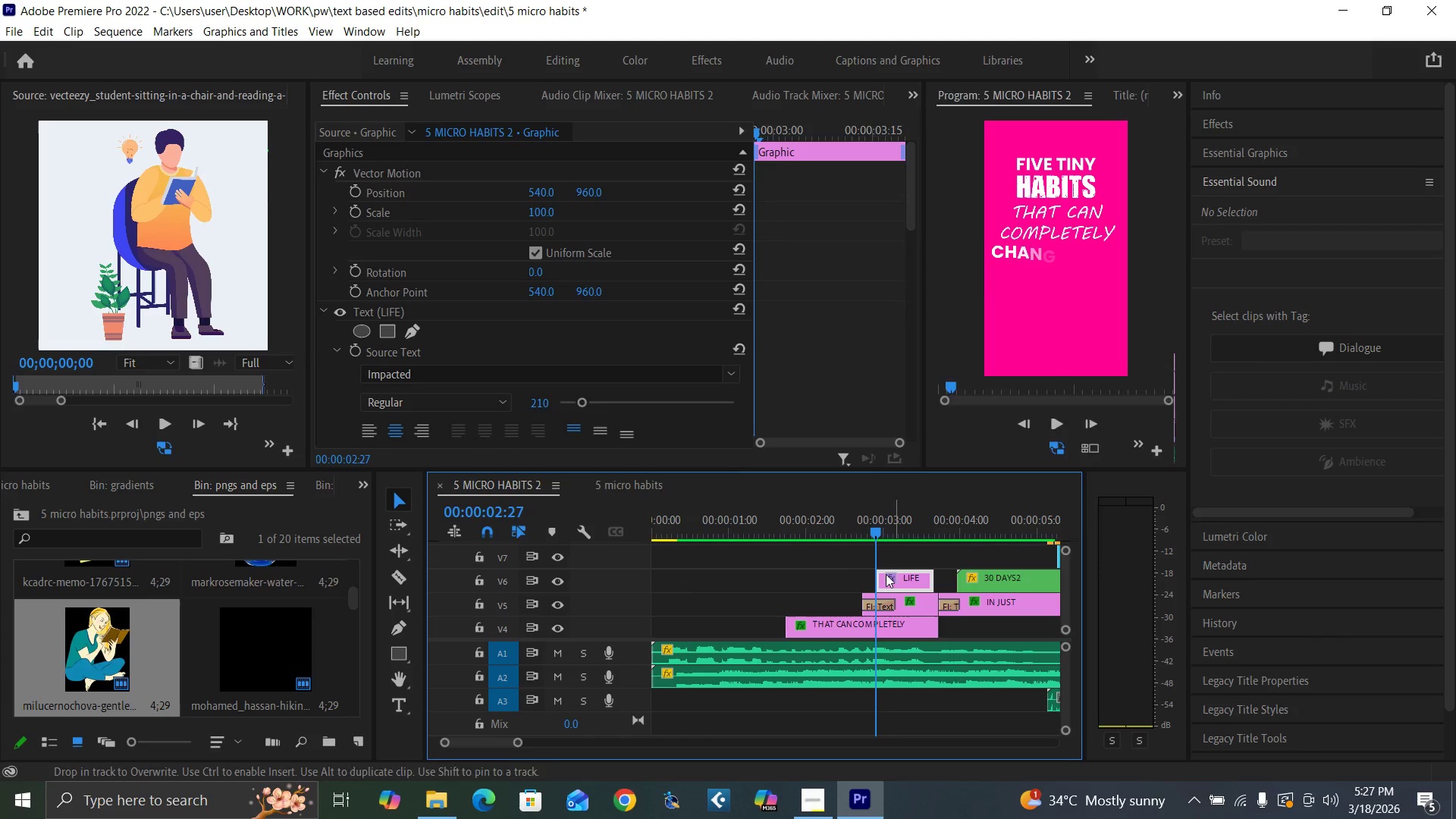 
left_click([840, 525])
 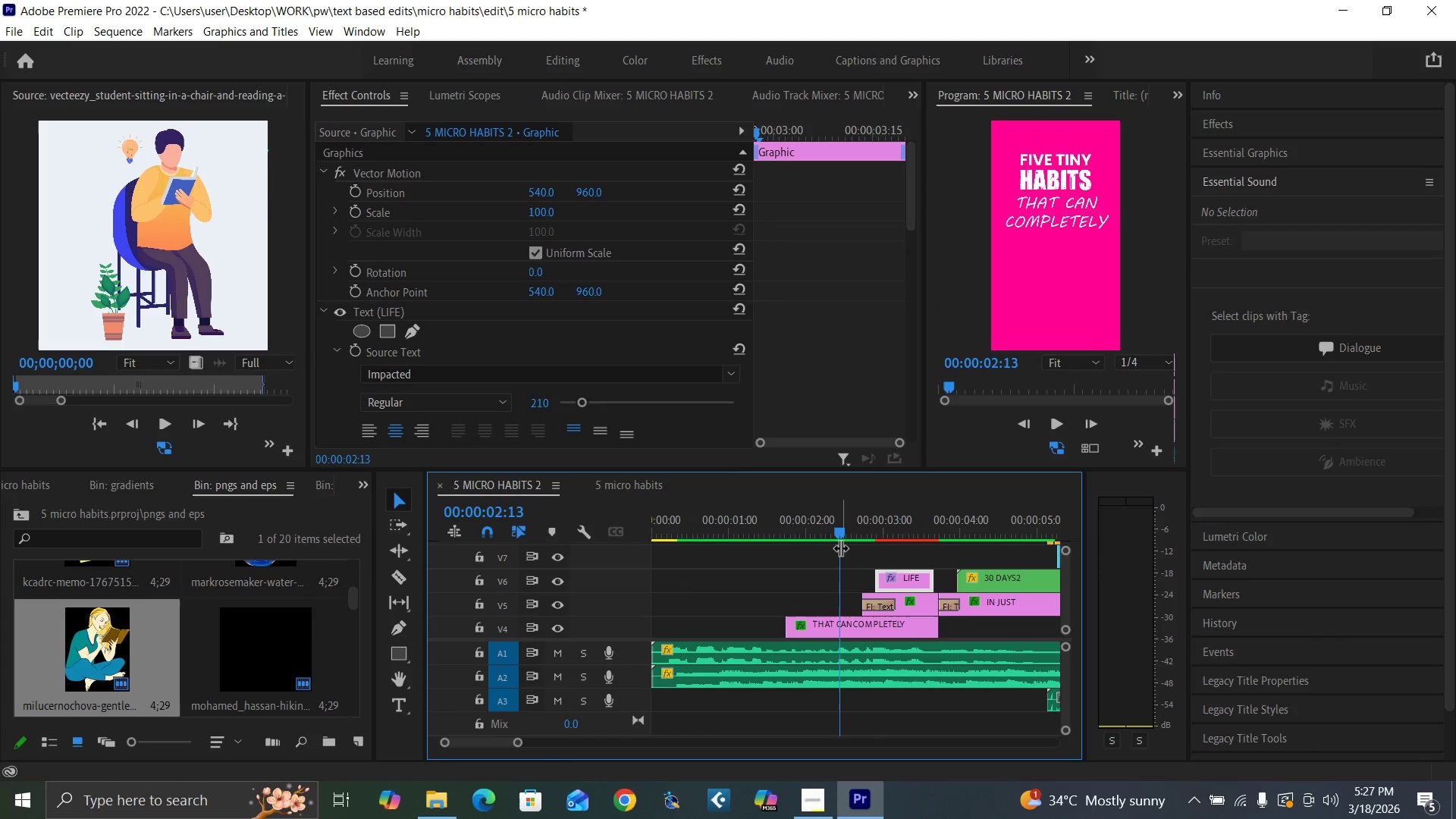 
key(Space)
 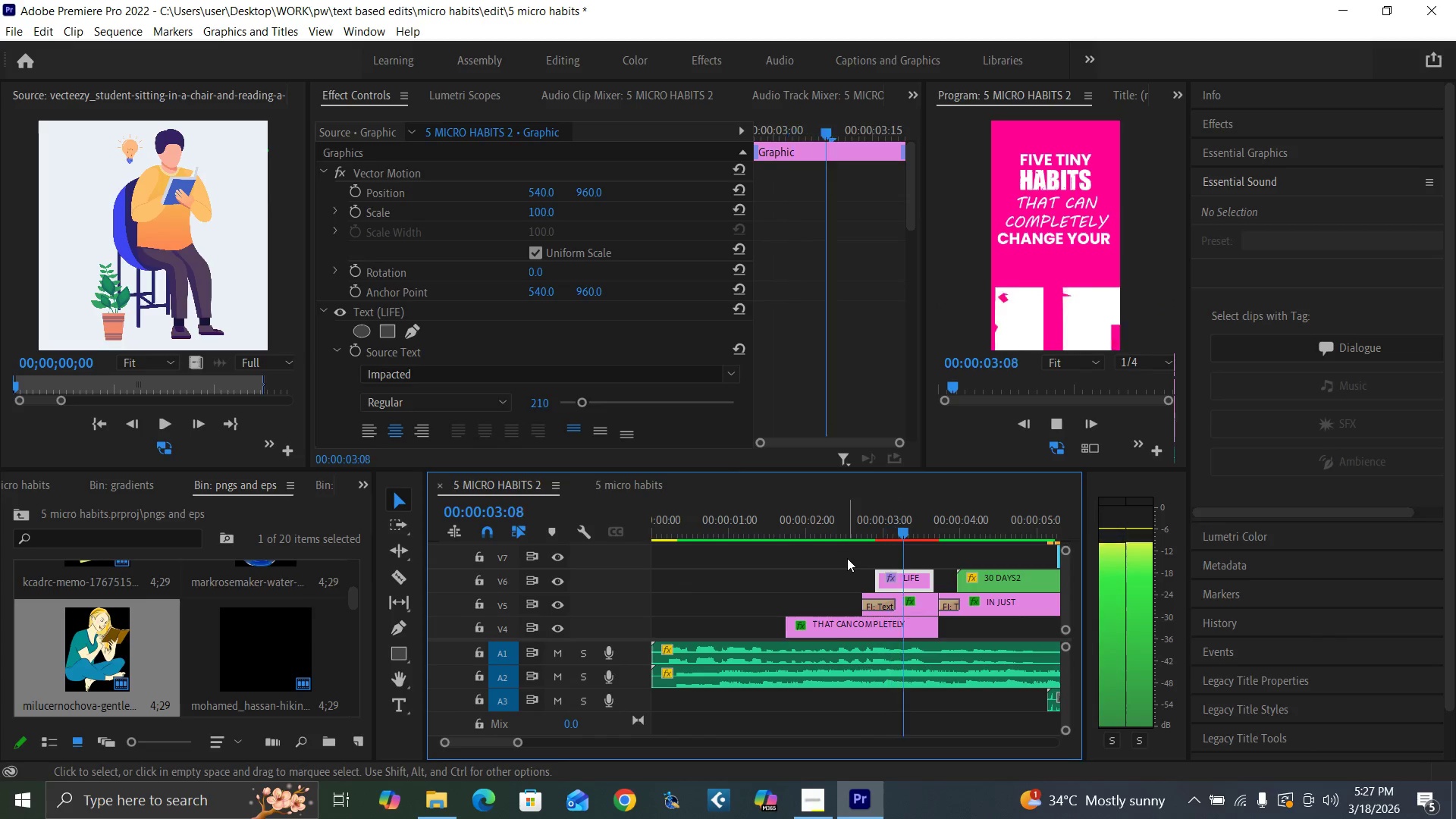 
key(Space)
 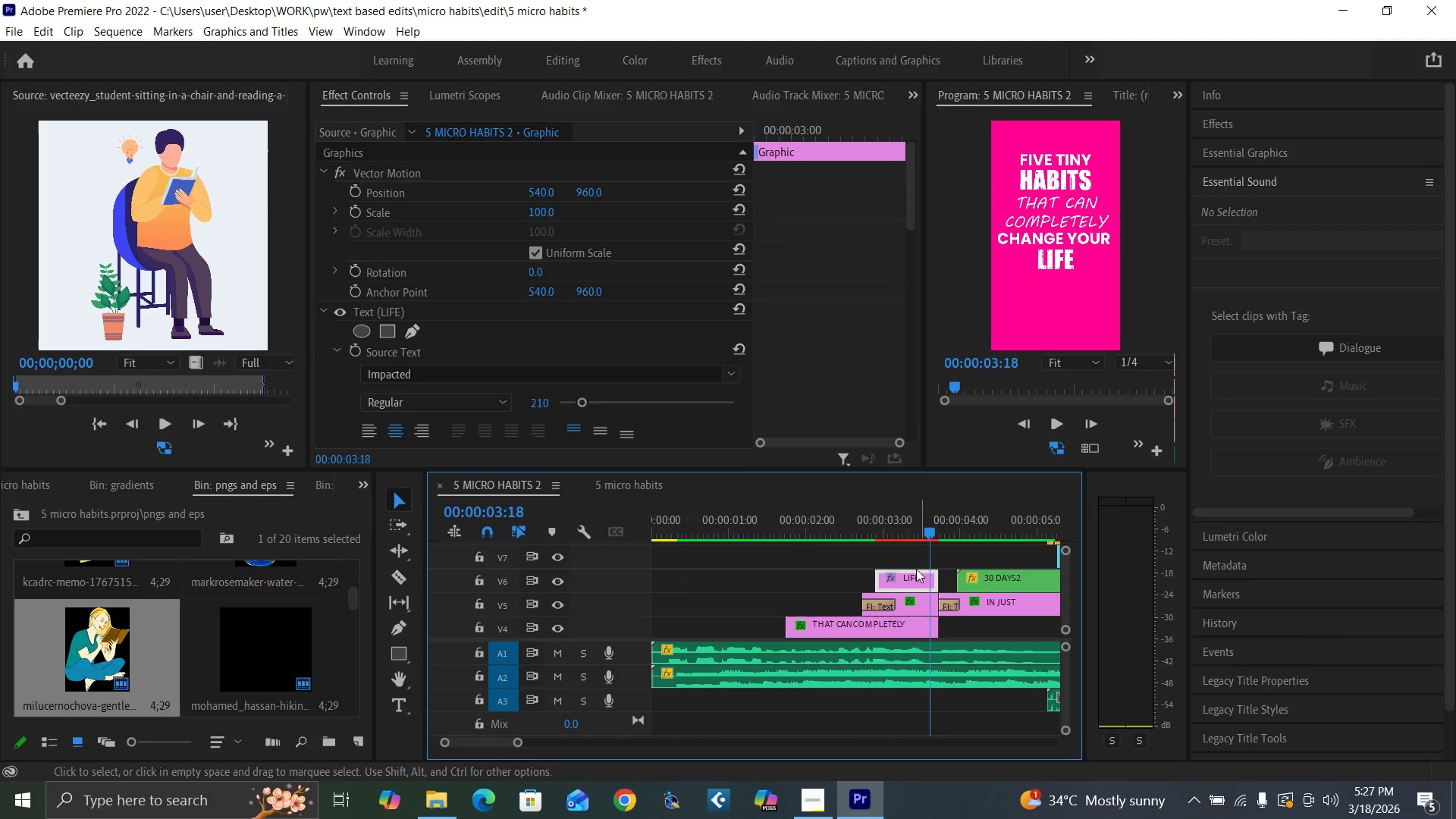 
key(Space)
 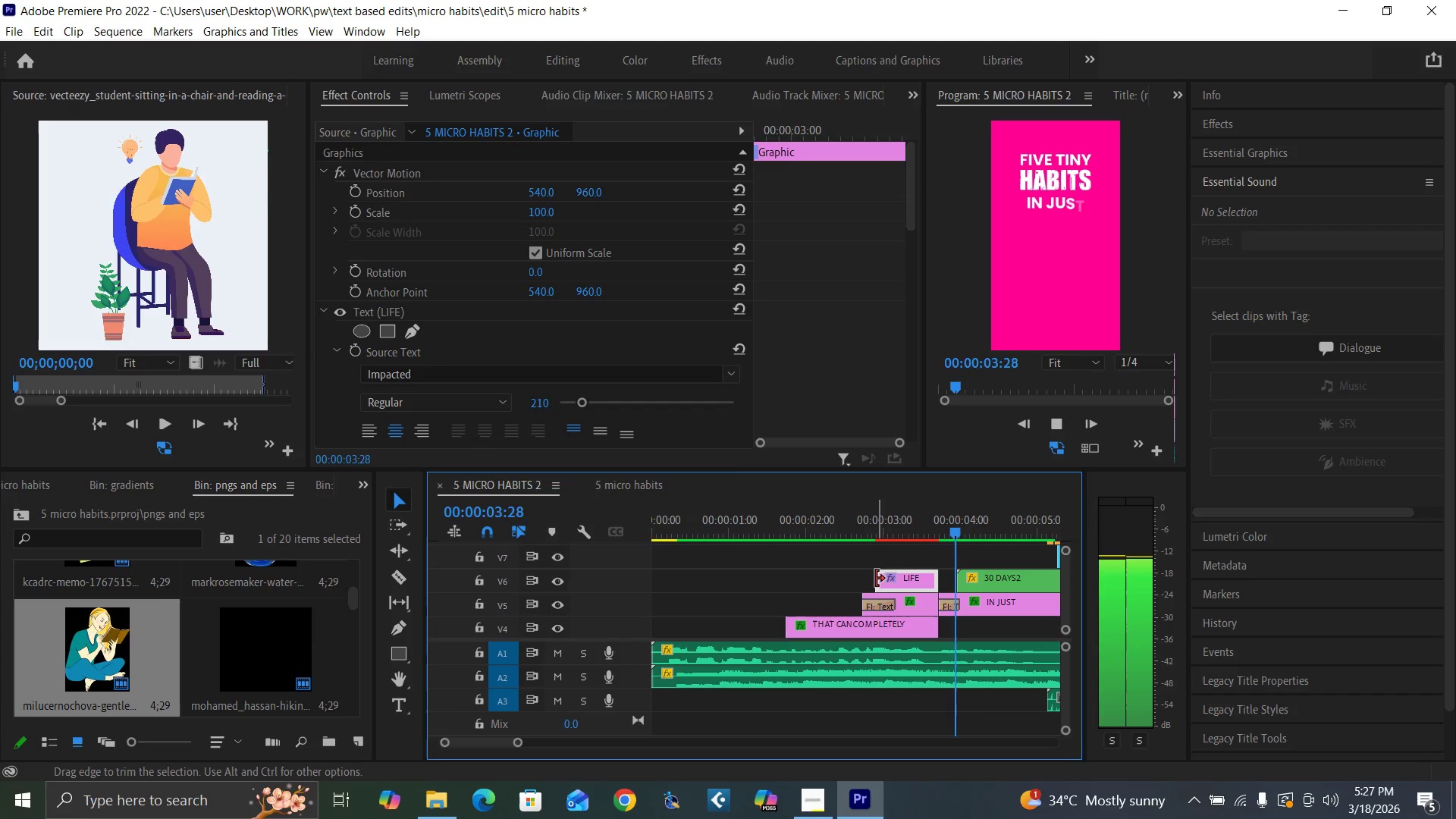 
key(Space)
 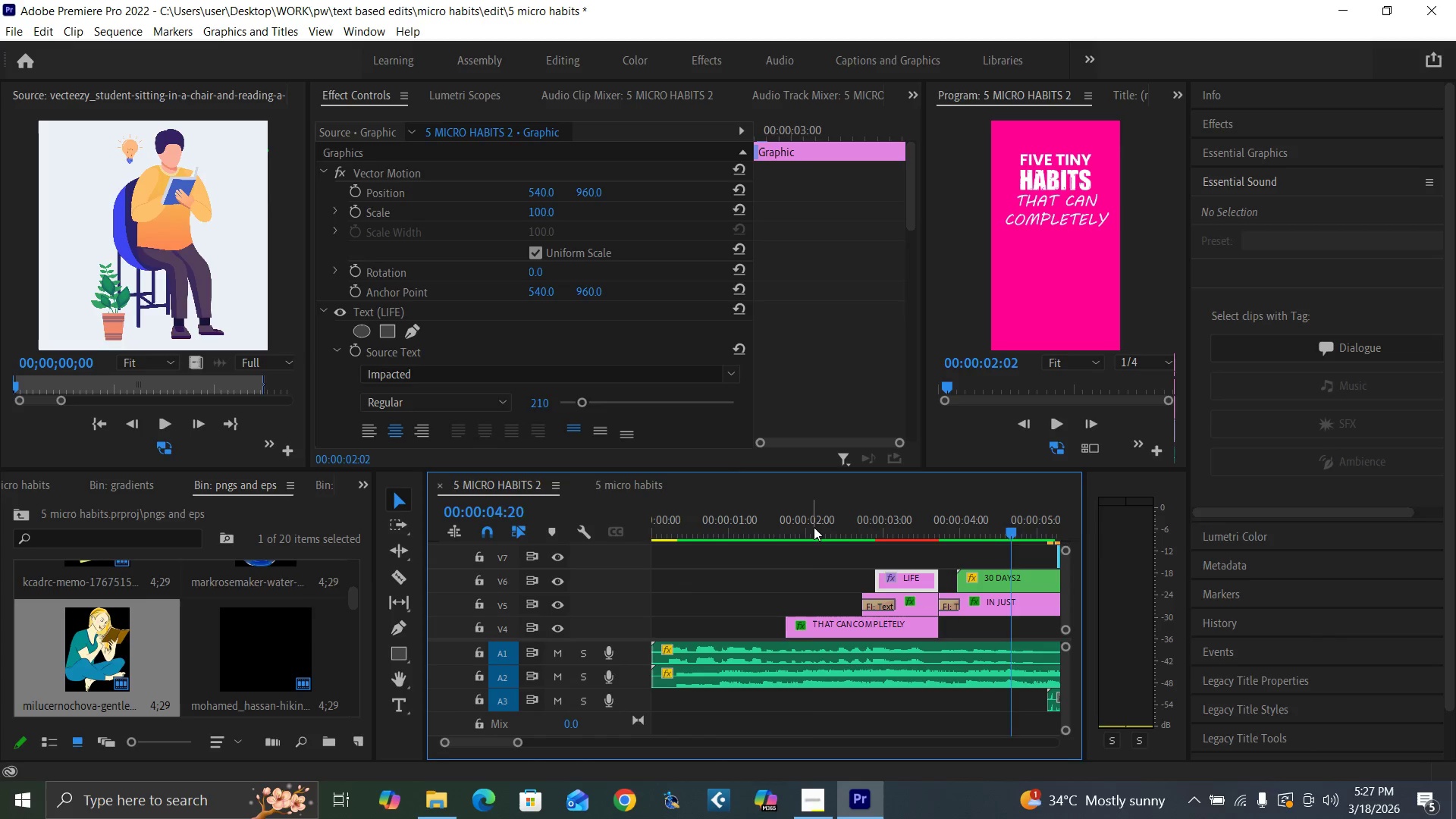 
key(Space)
 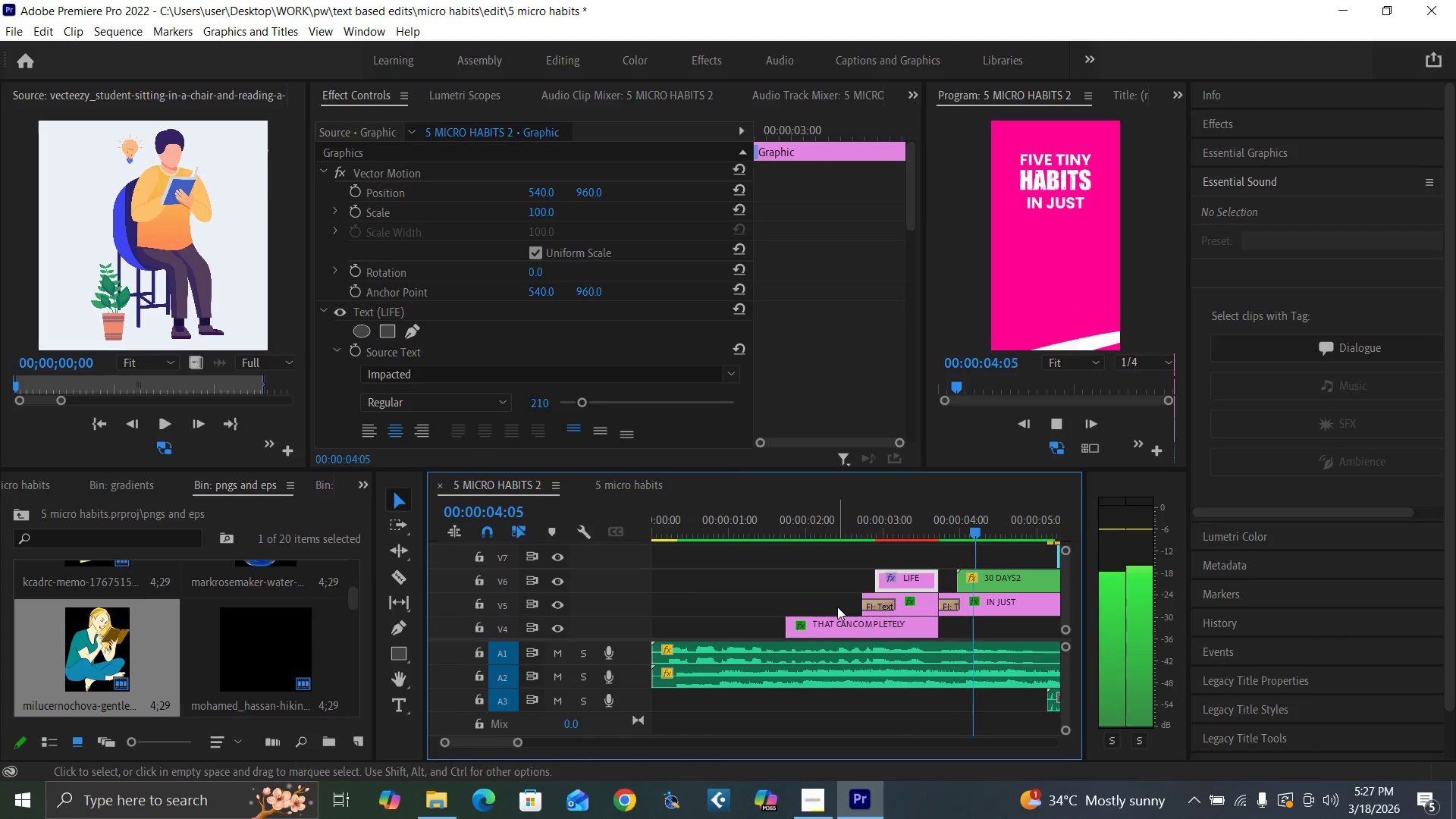 
key(Space)
 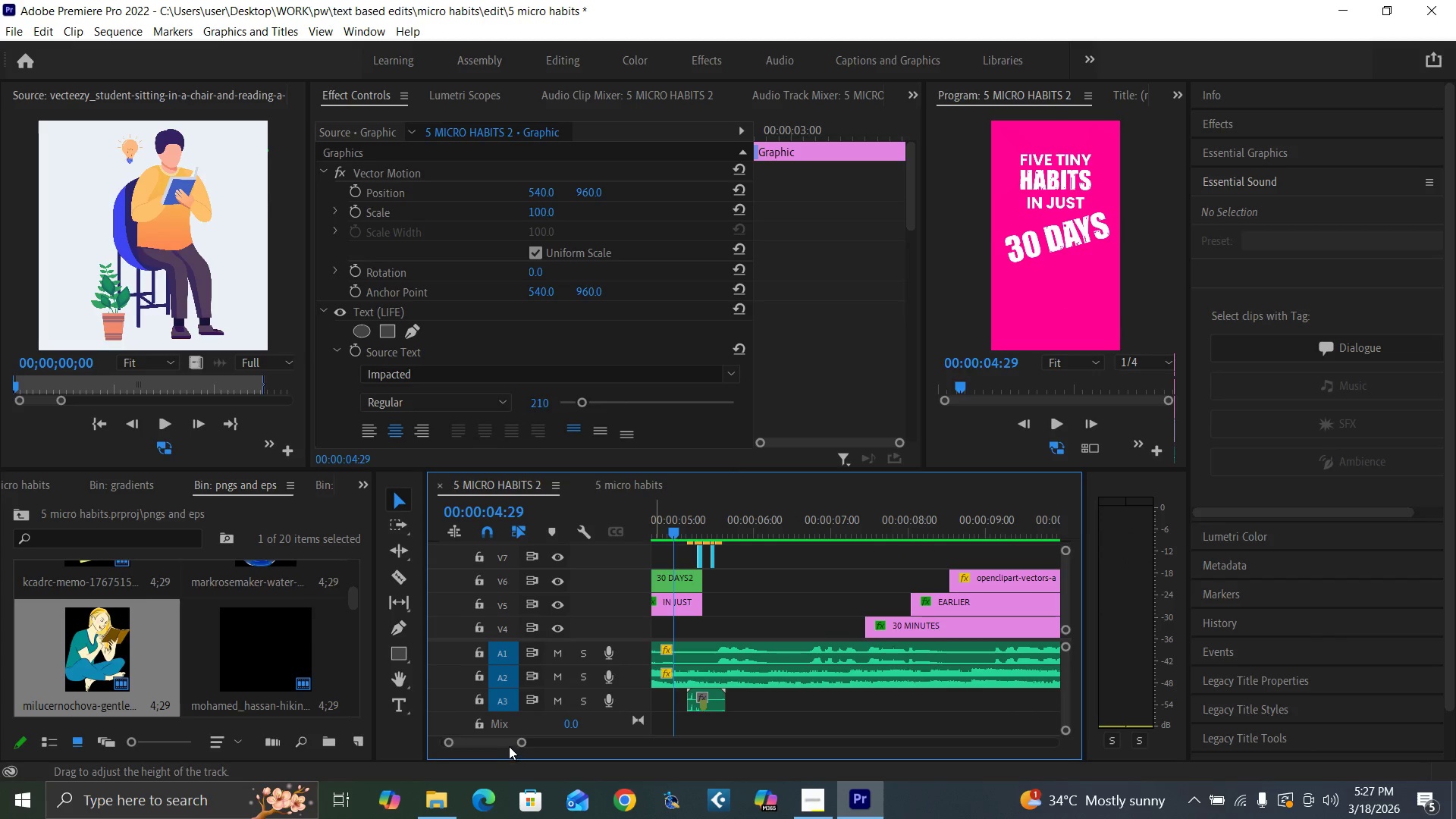 
left_click_drag(start_coordinate=[522, 741], to_coordinate=[526, 742])
 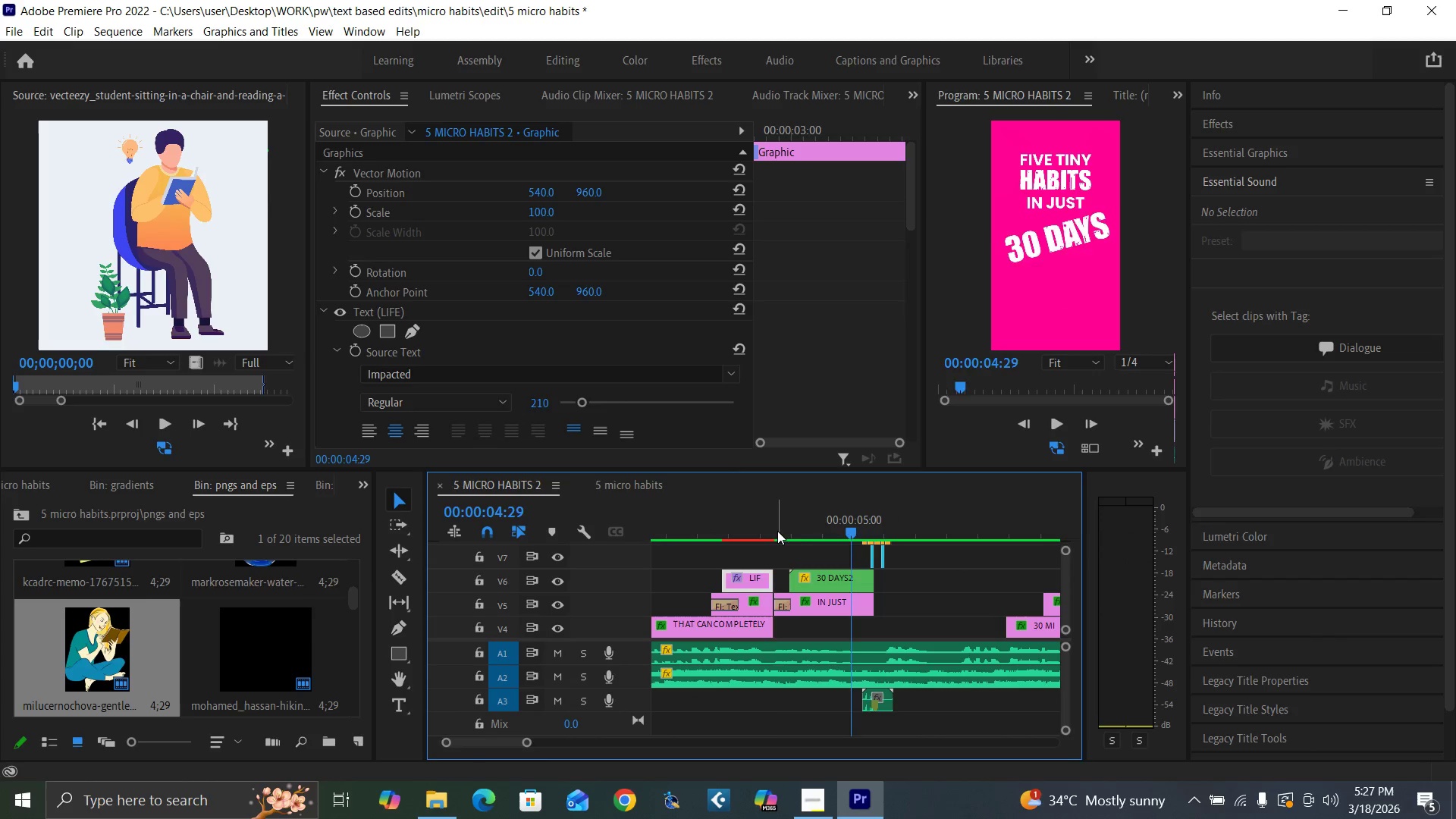 
key(Space)
 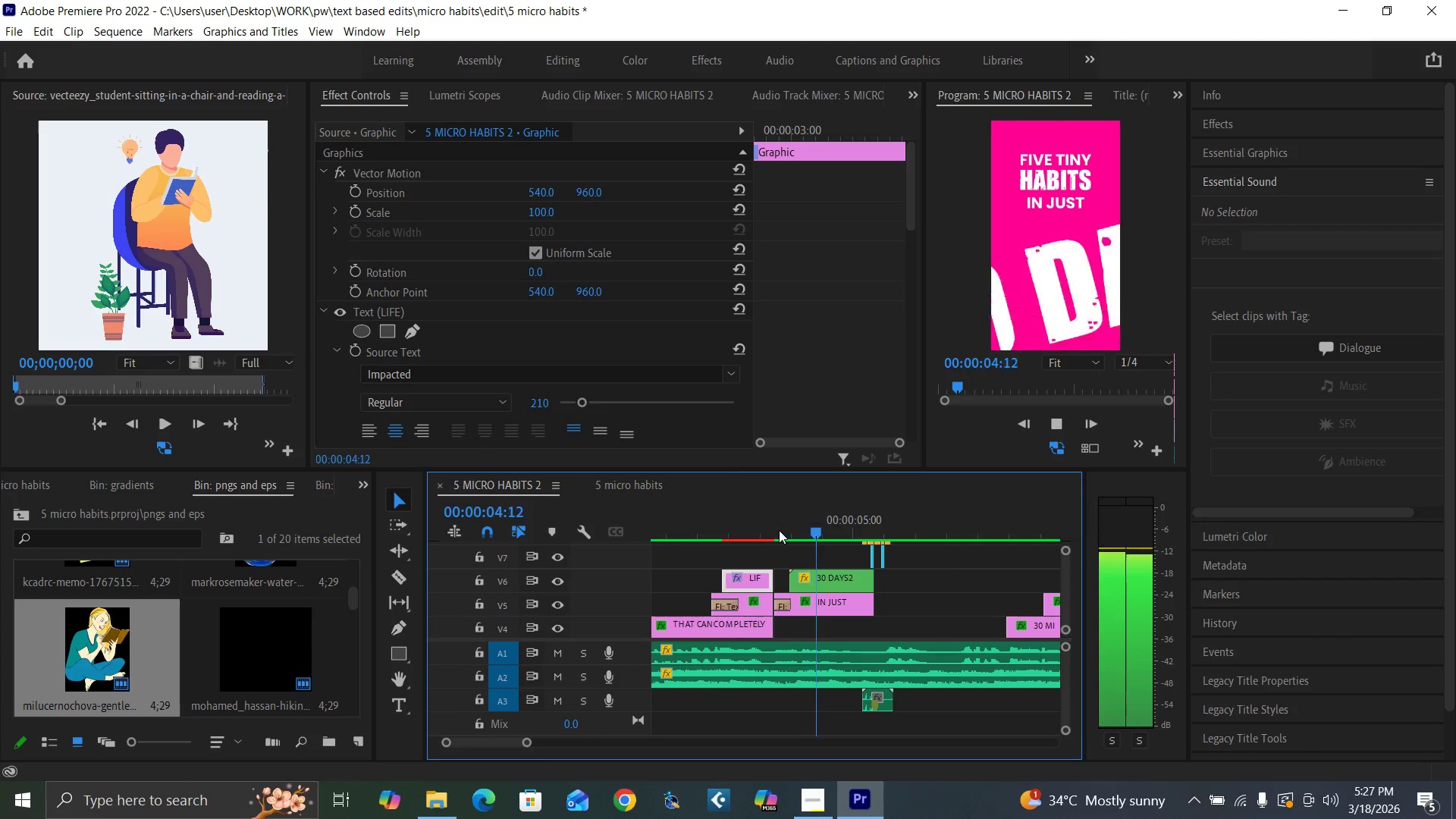 
key(Space)
 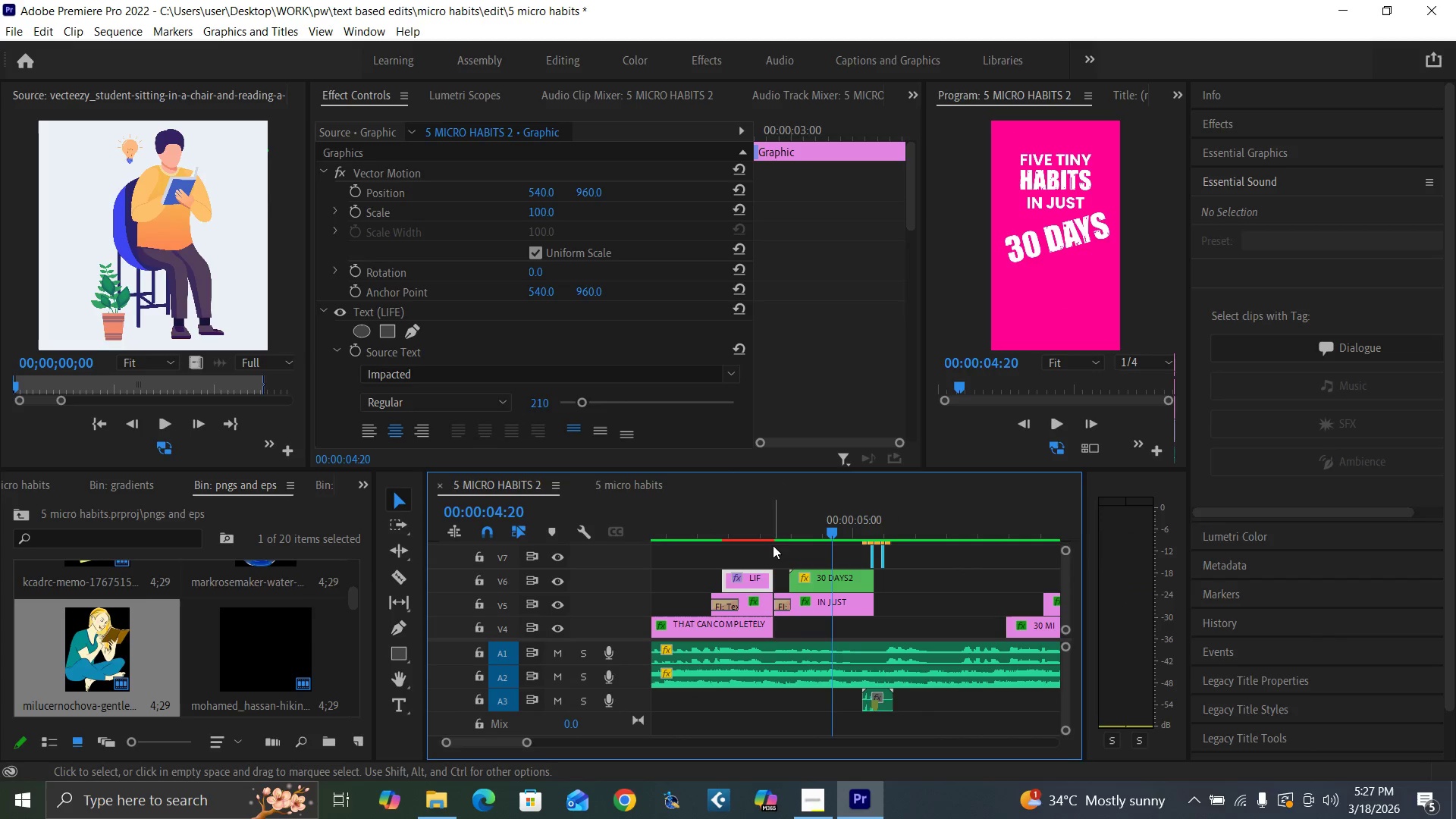 
left_click([761, 522])
 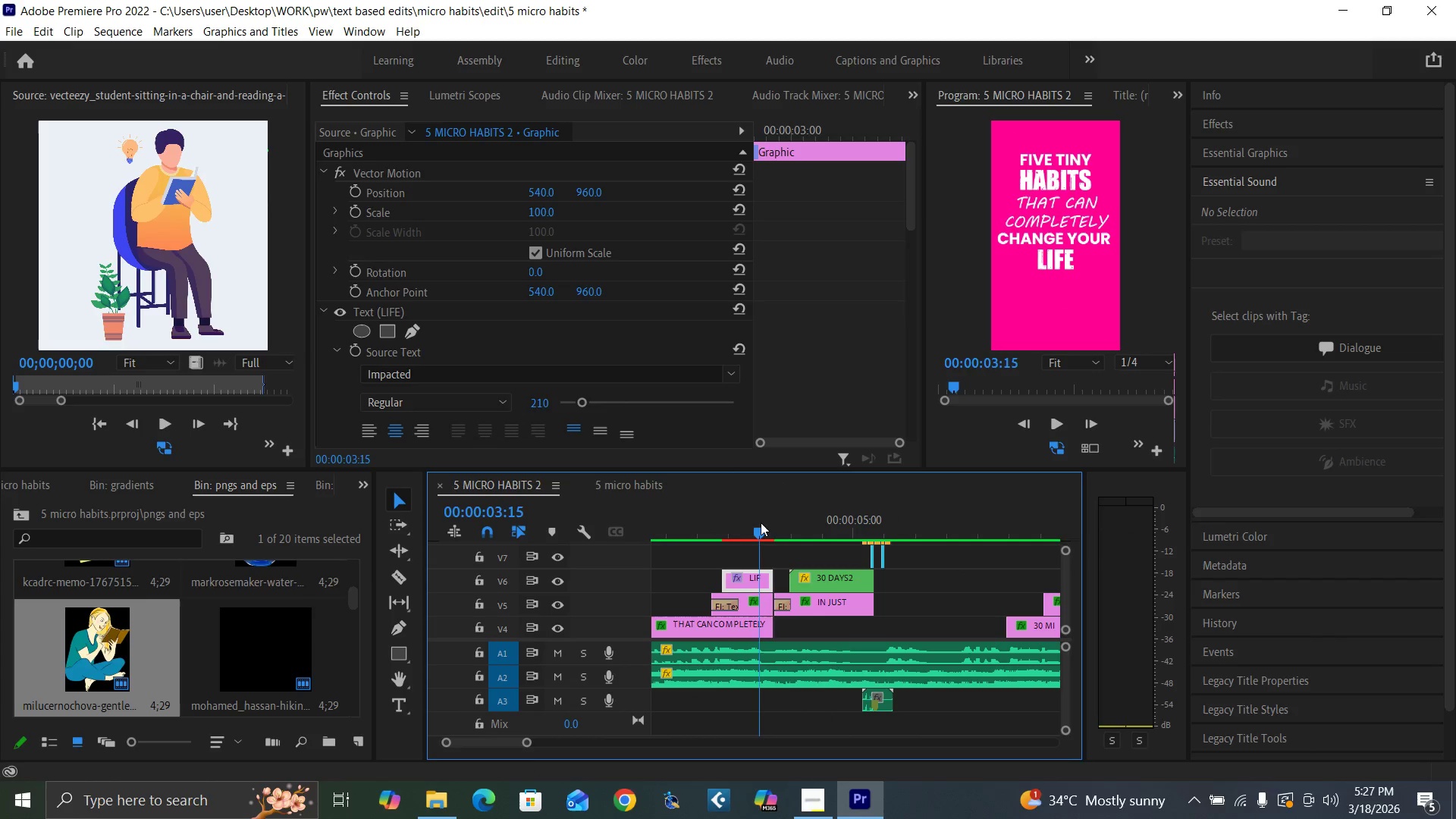 
key(Space)
 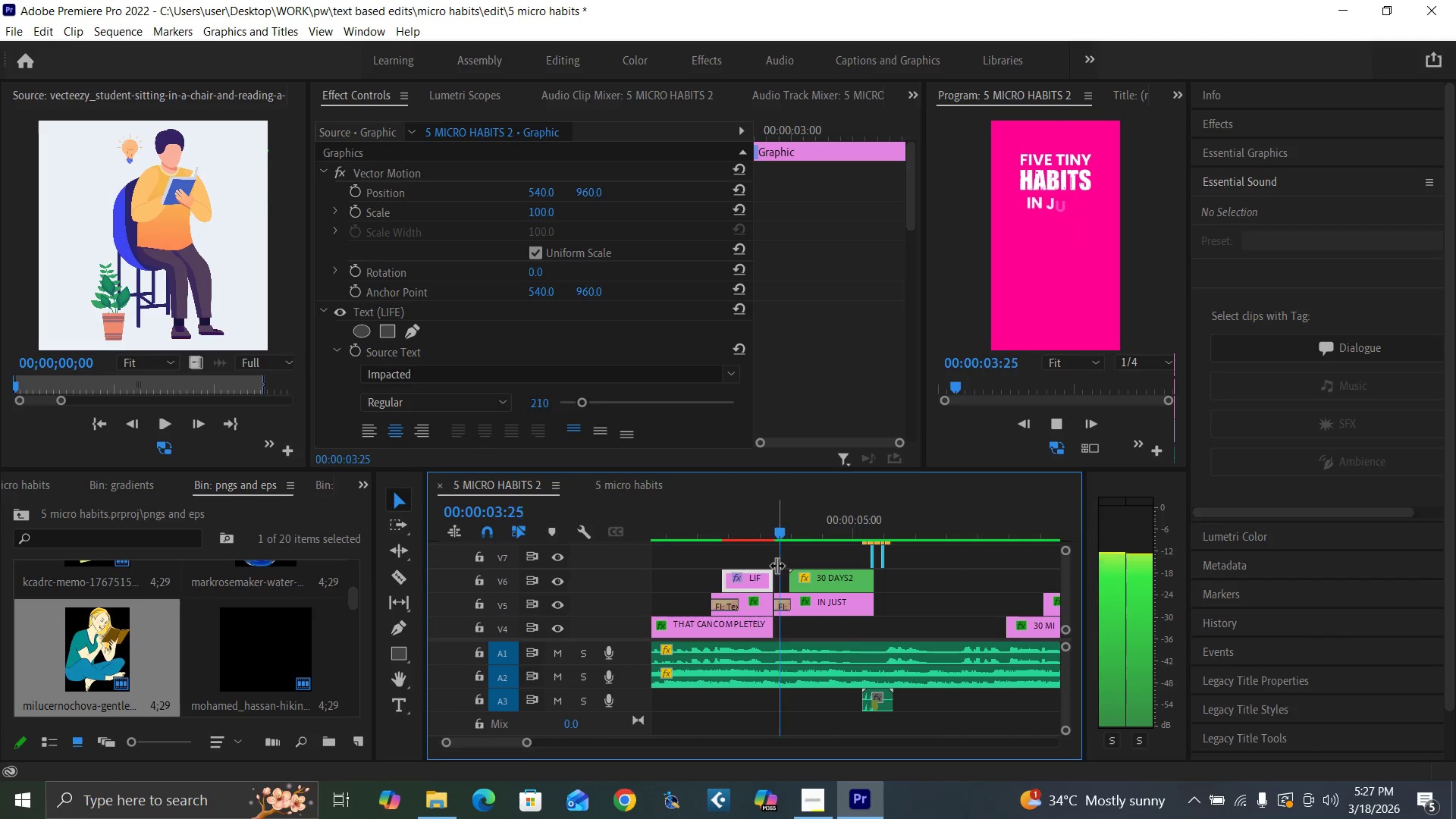 
key(Space)
 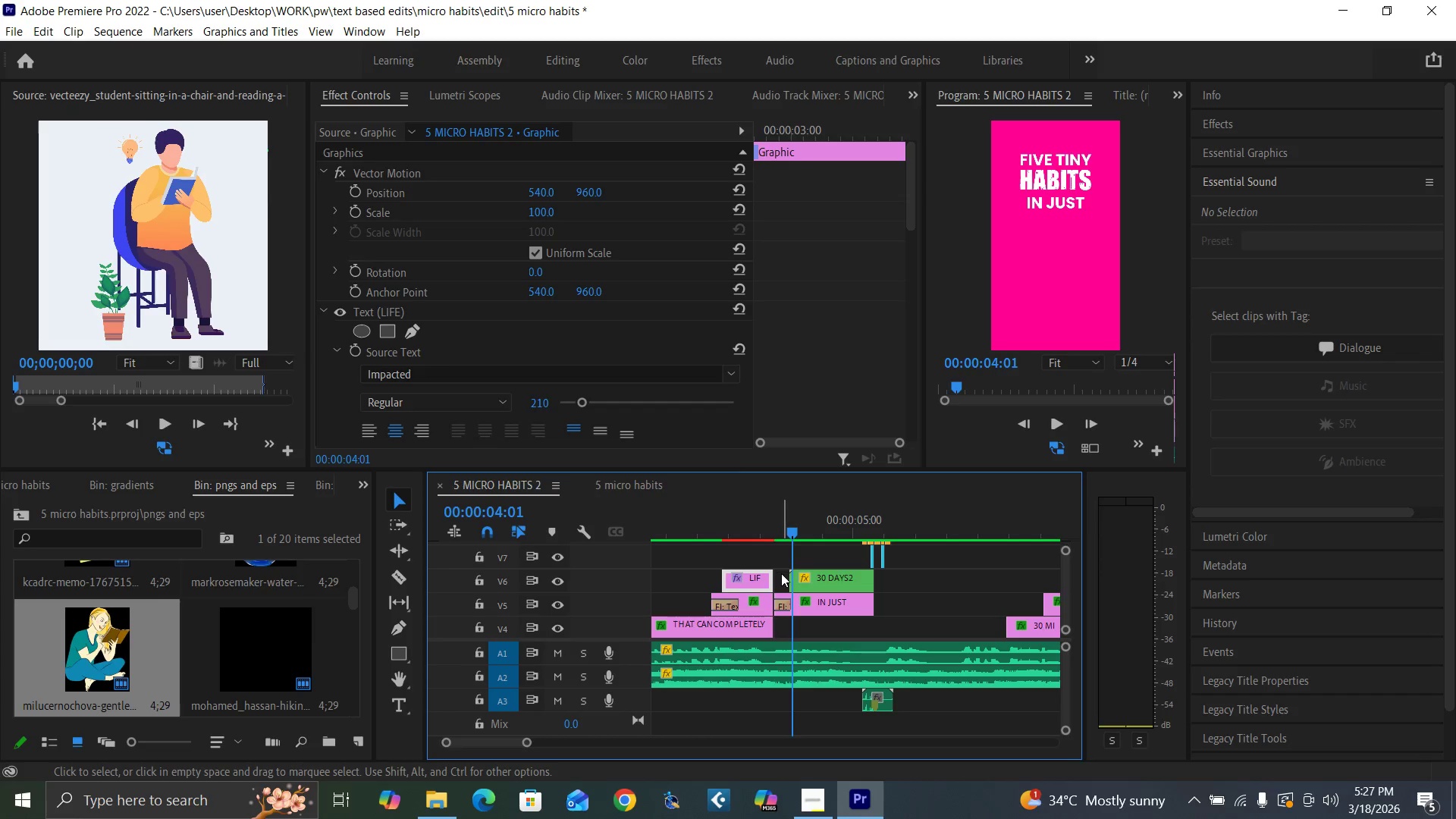 
key(Space)
 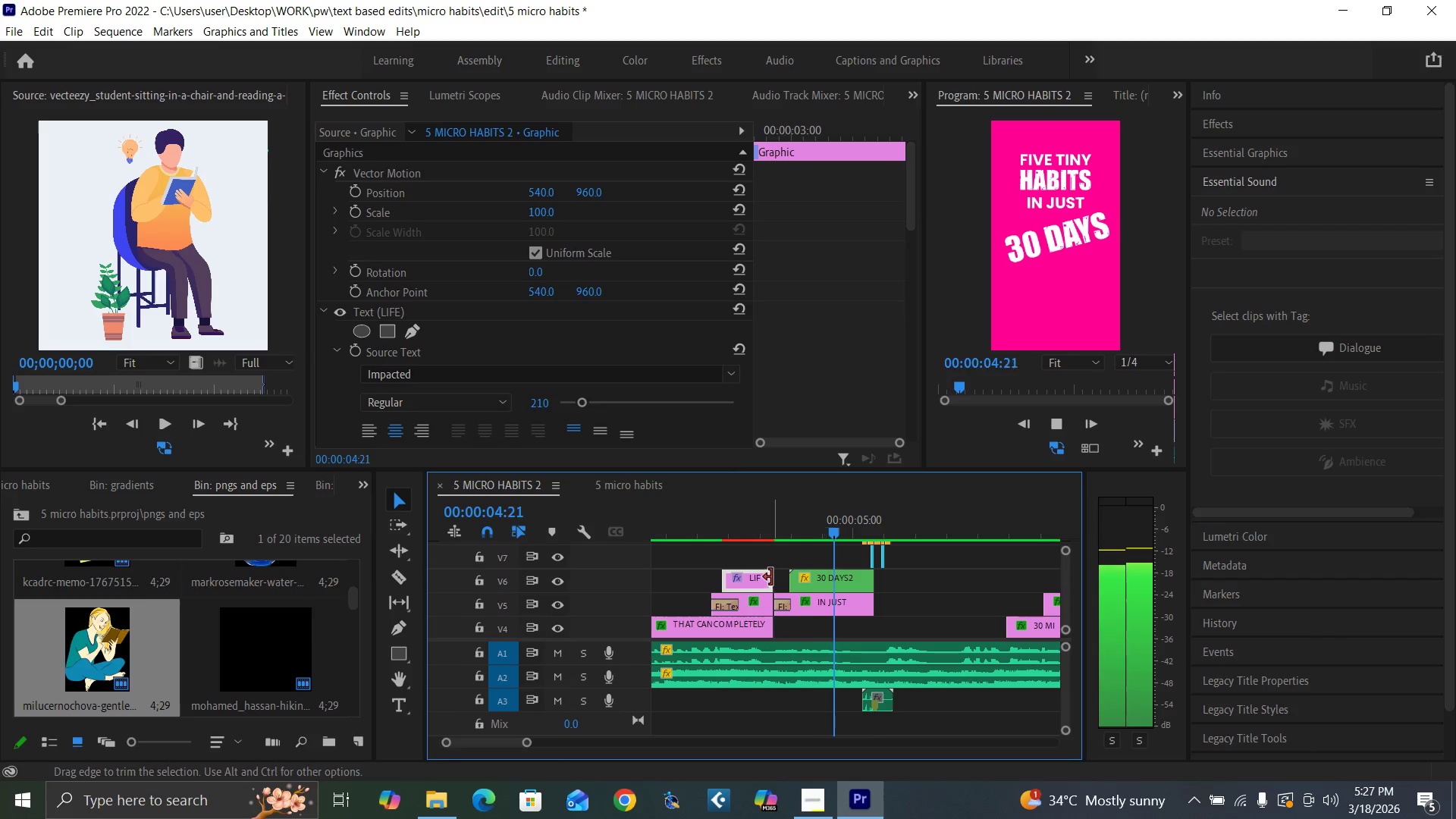 
key(Space)
 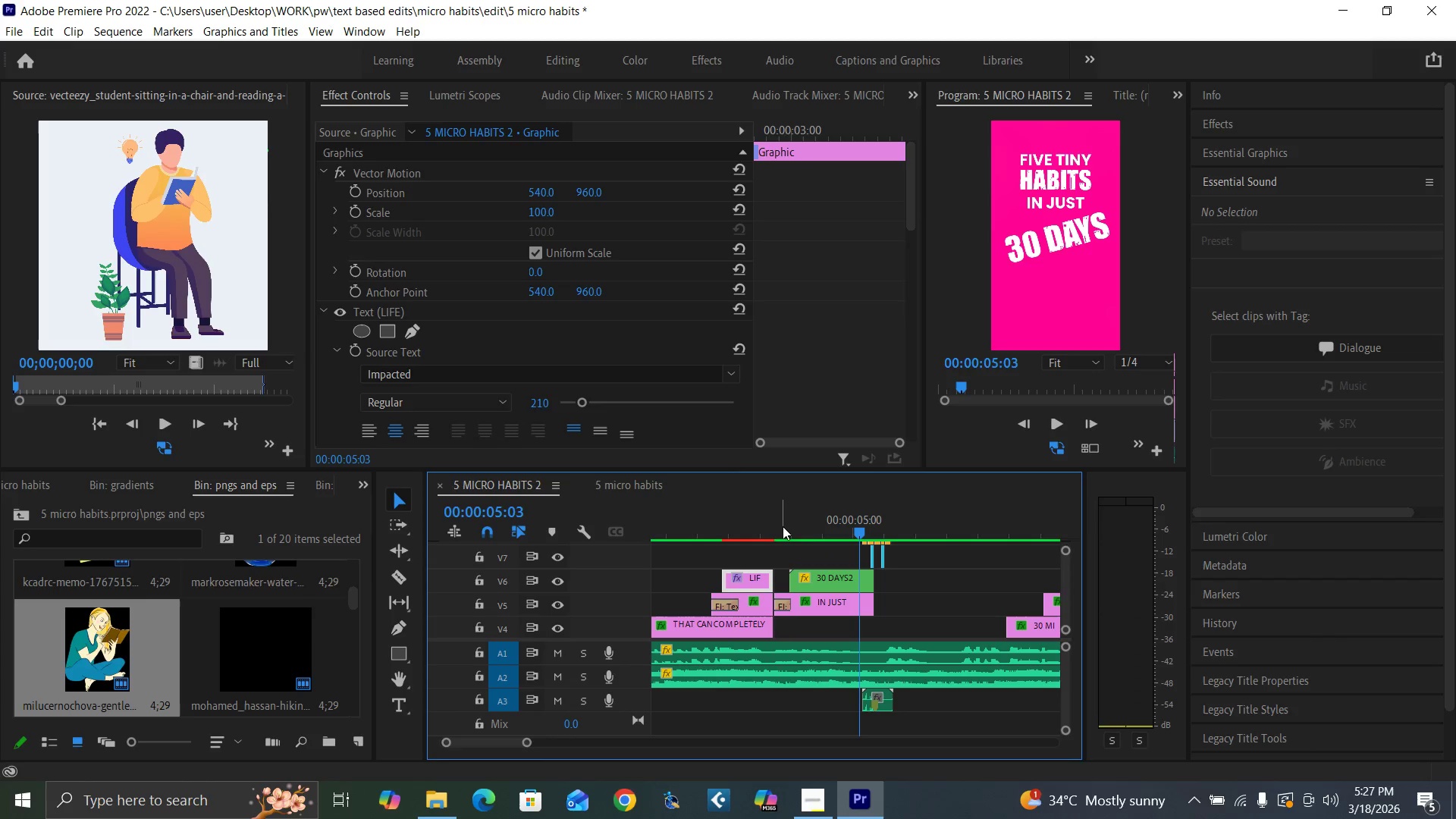 
left_click([783, 526])
 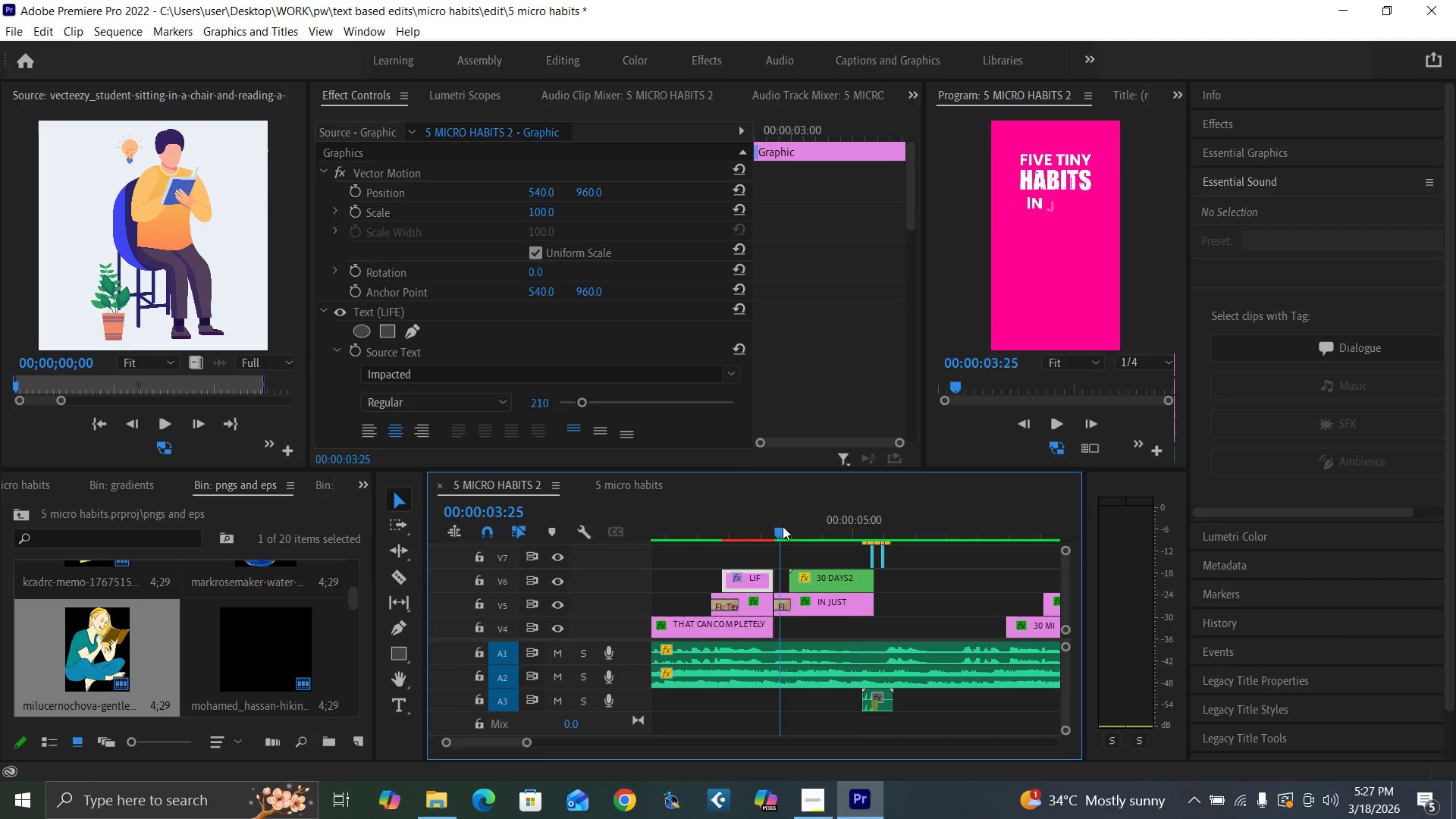 
key(Space)
 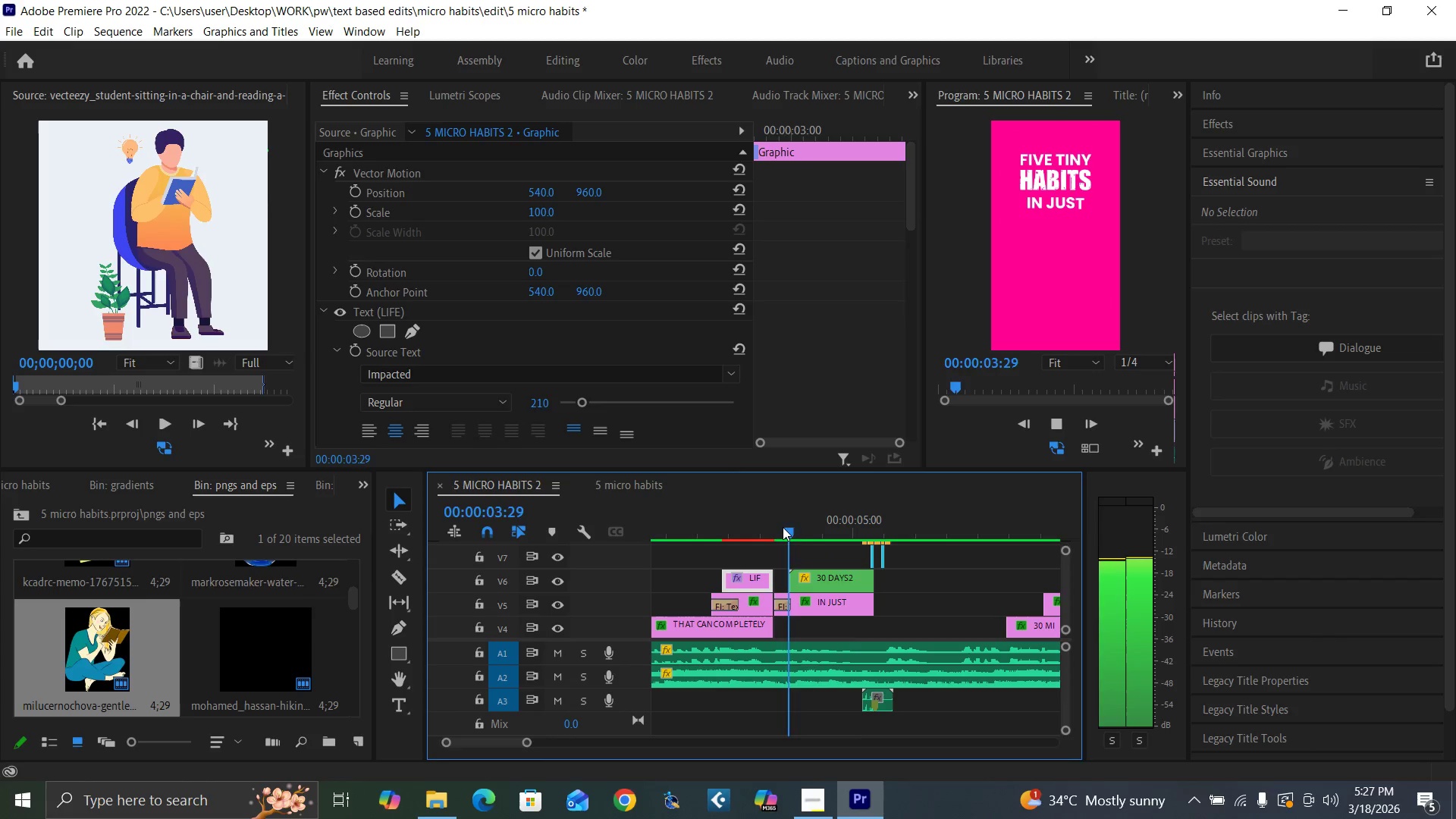 
key(Space)
 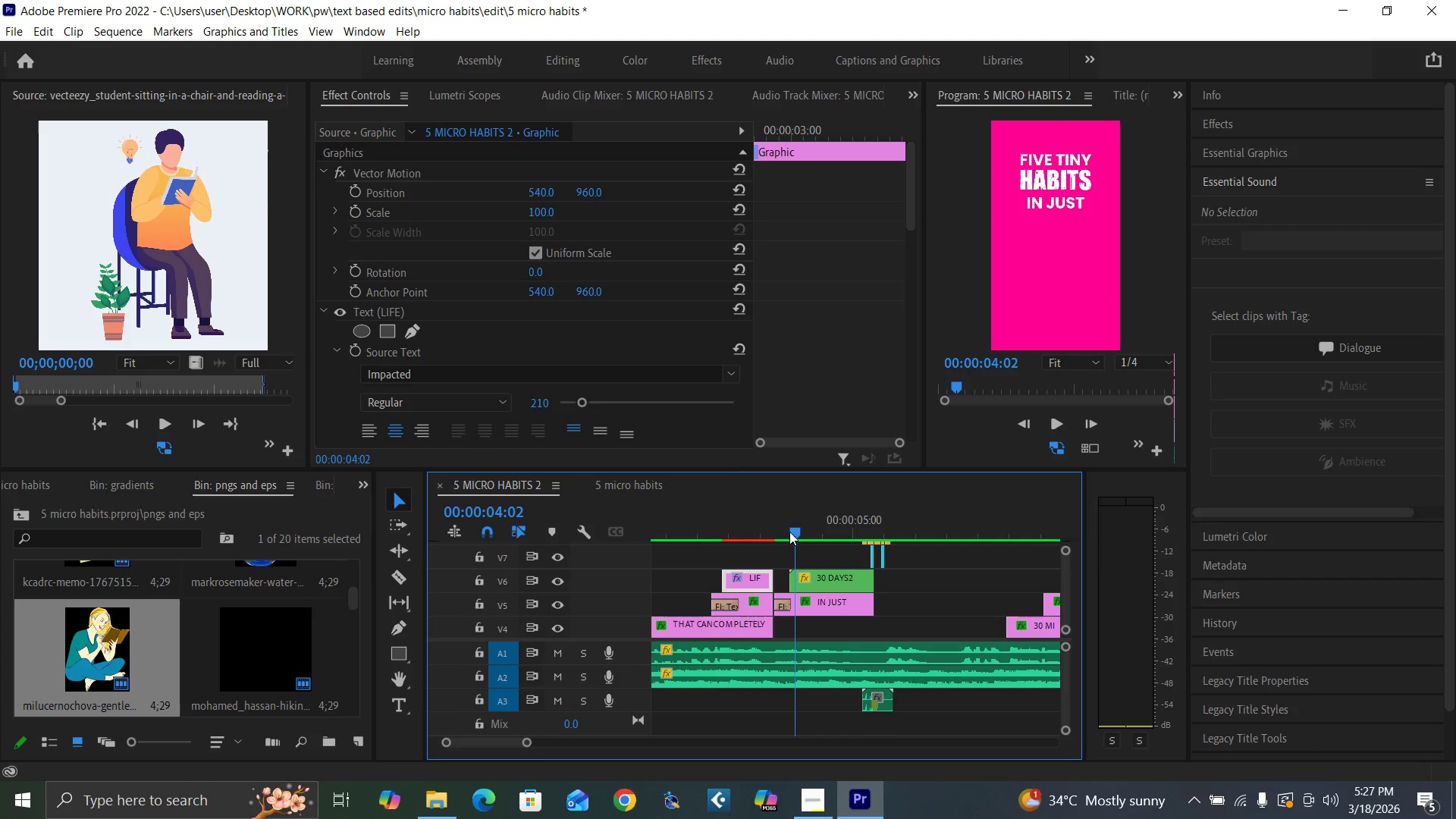 
left_click_drag(start_coordinate=[794, 535], to_coordinate=[809, 540])
 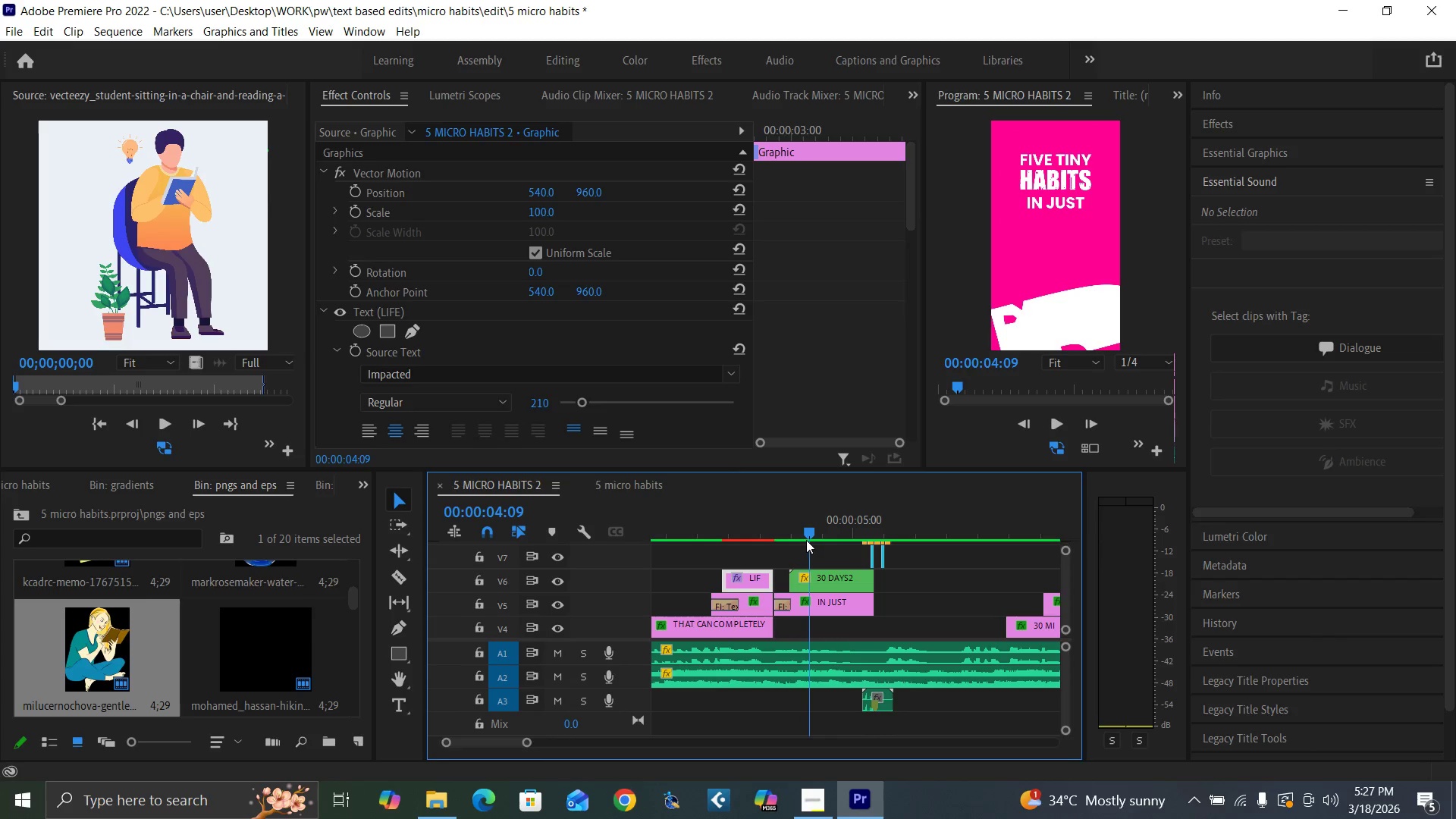 
key(Space)
 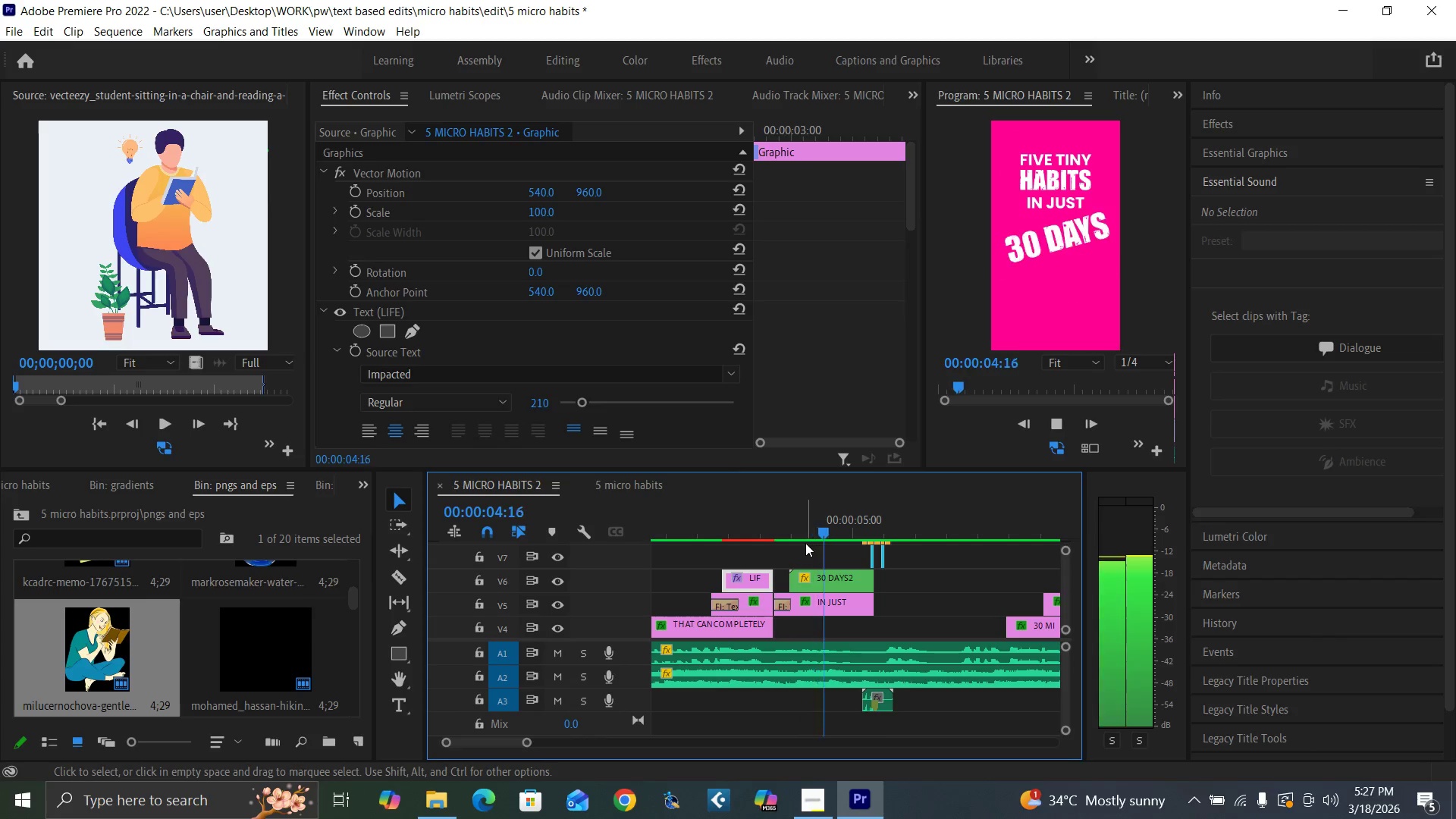 
key(Space)
 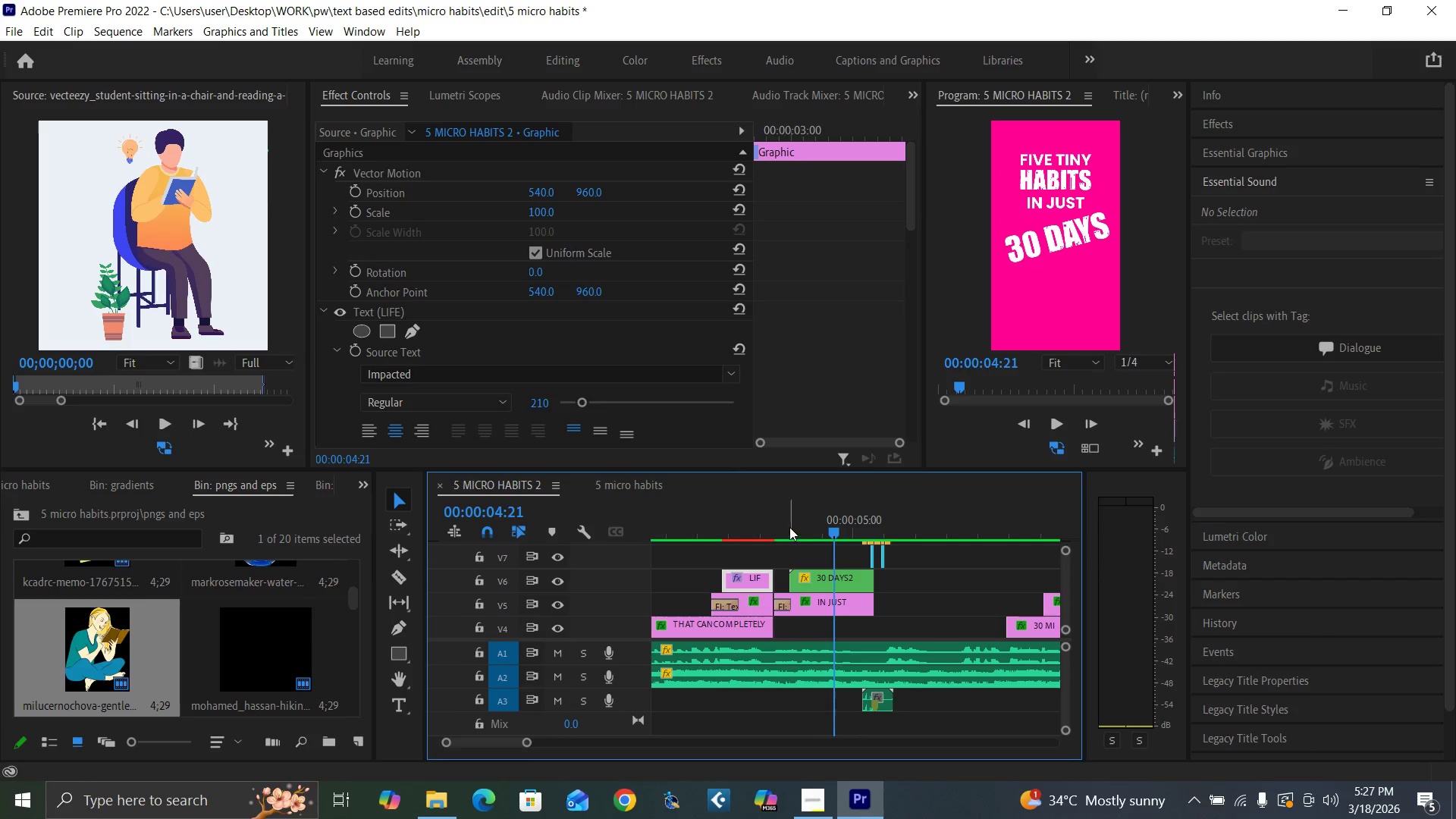 
left_click([782, 522])
 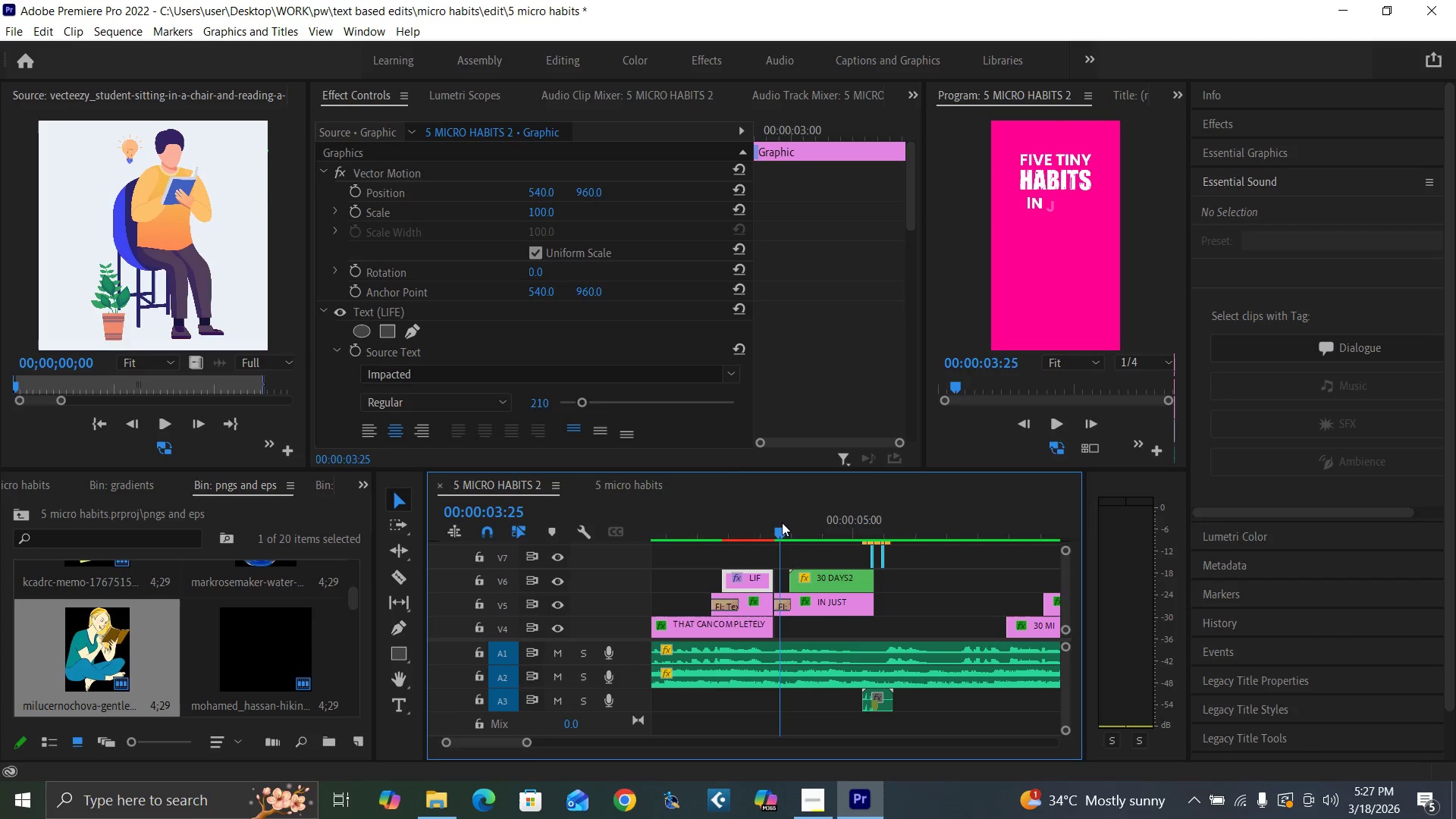 
key(Space)
 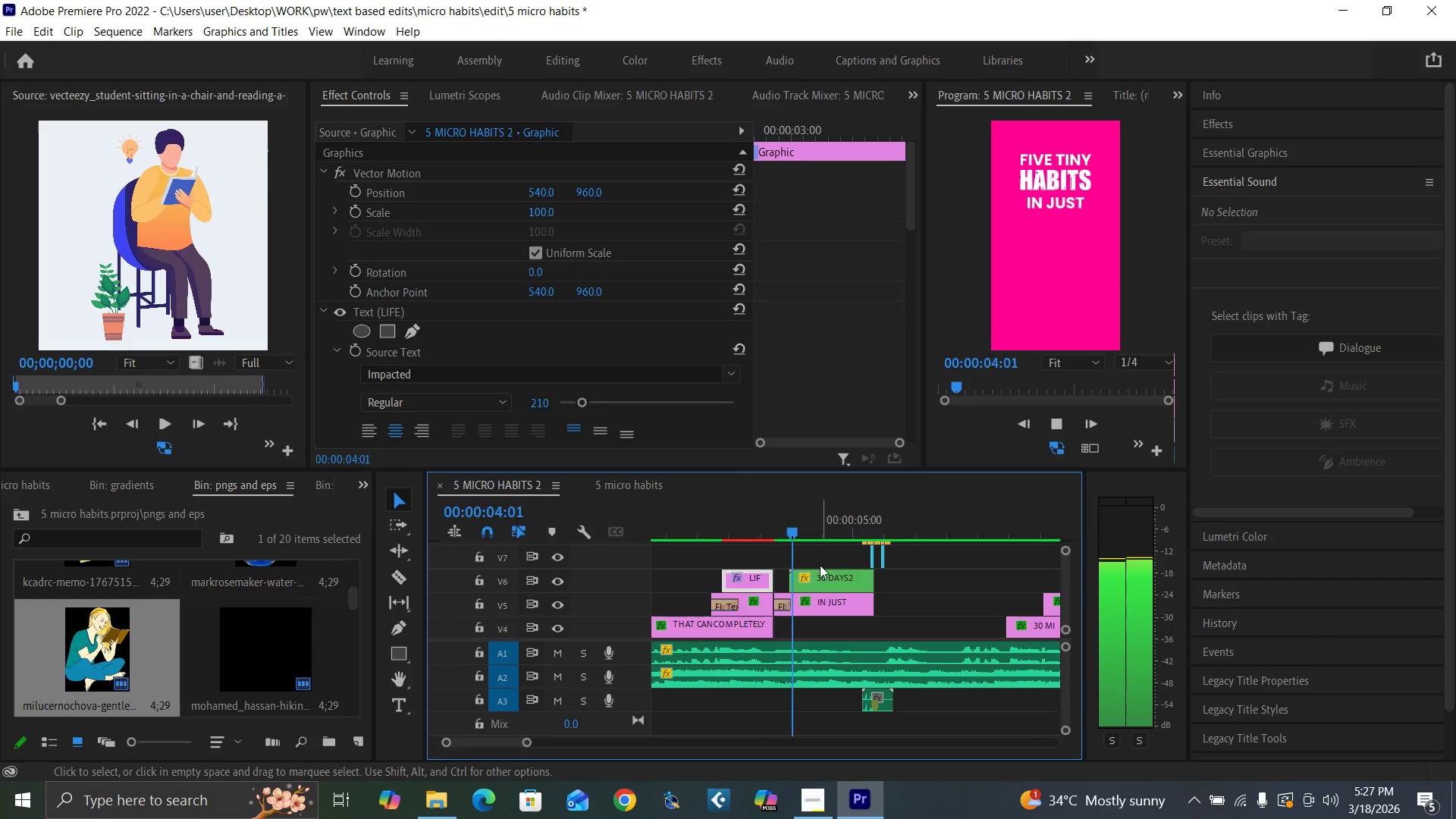 
key(Space)
 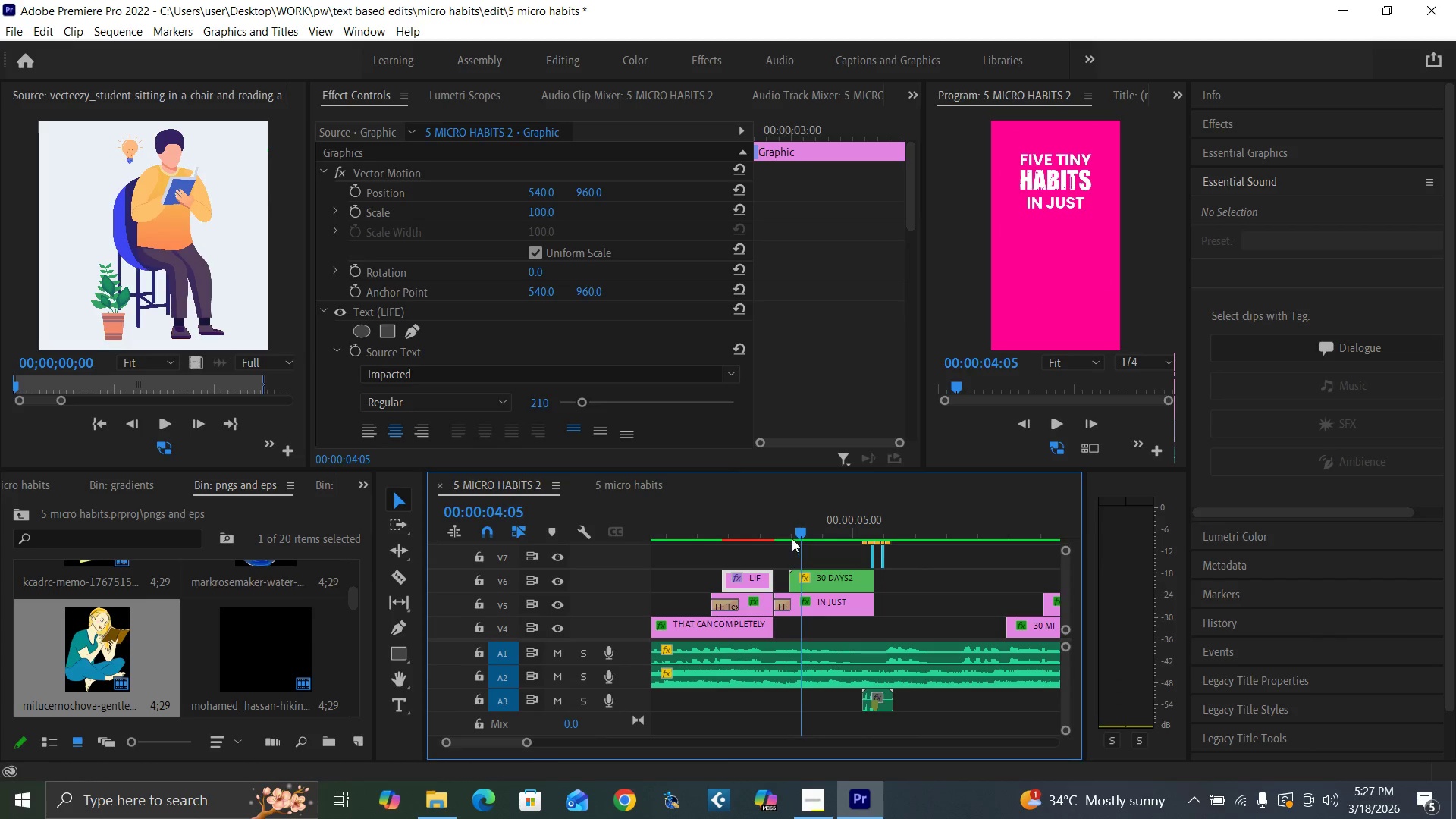 
left_click([783, 528])
 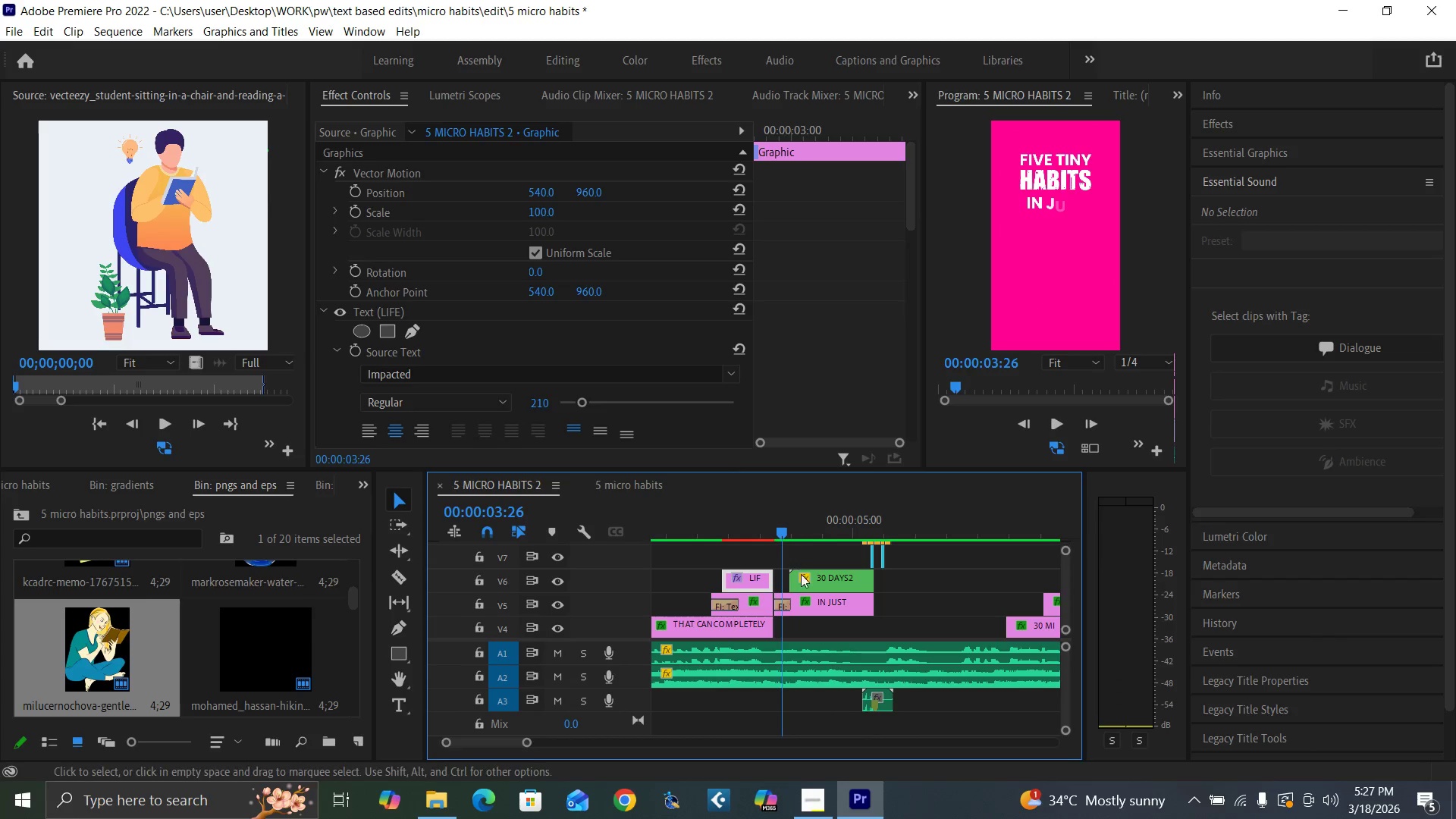 
left_click_drag(start_coordinate=[820, 583], to_coordinate=[816, 582])